 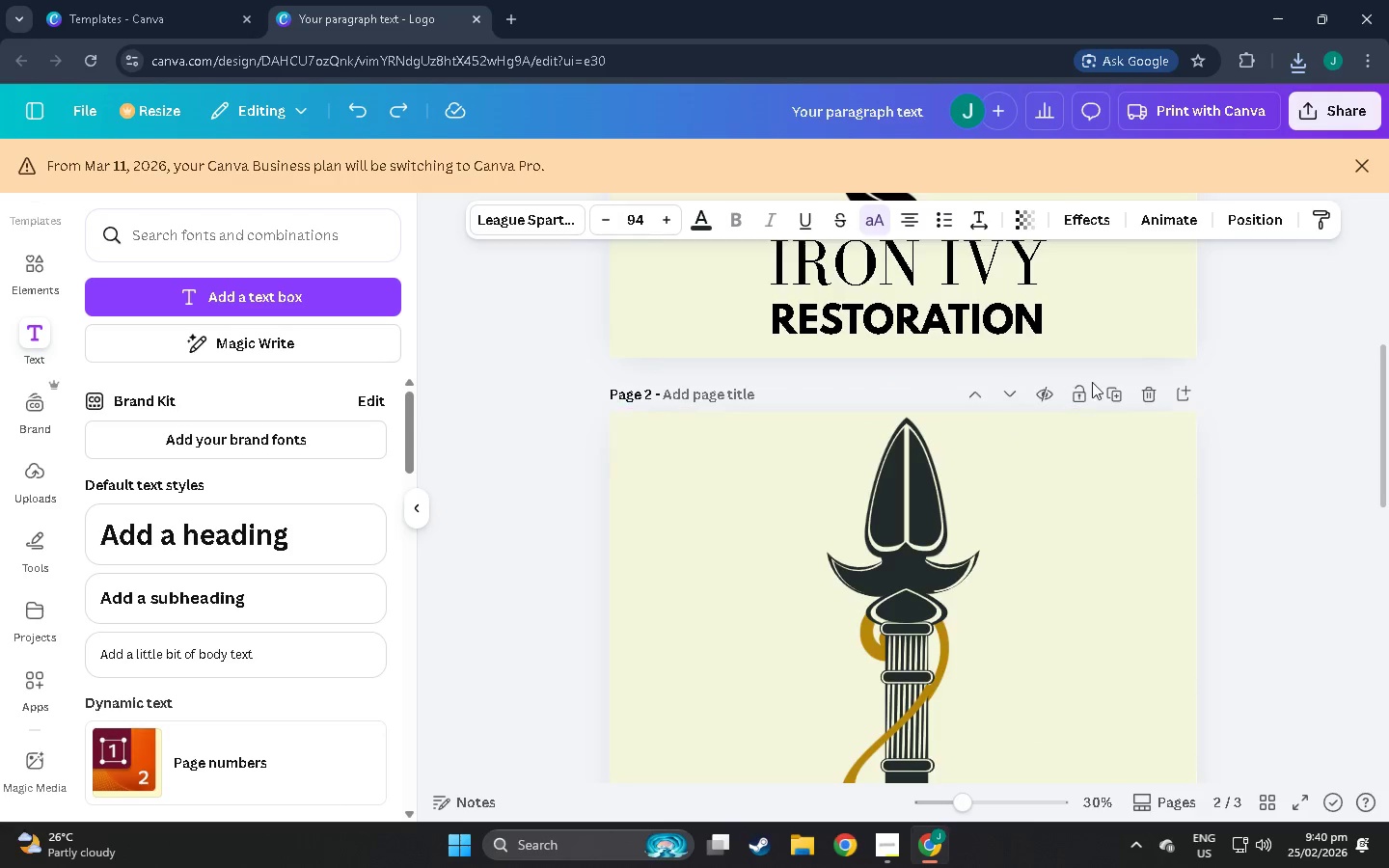 
left_click([968, 385])
 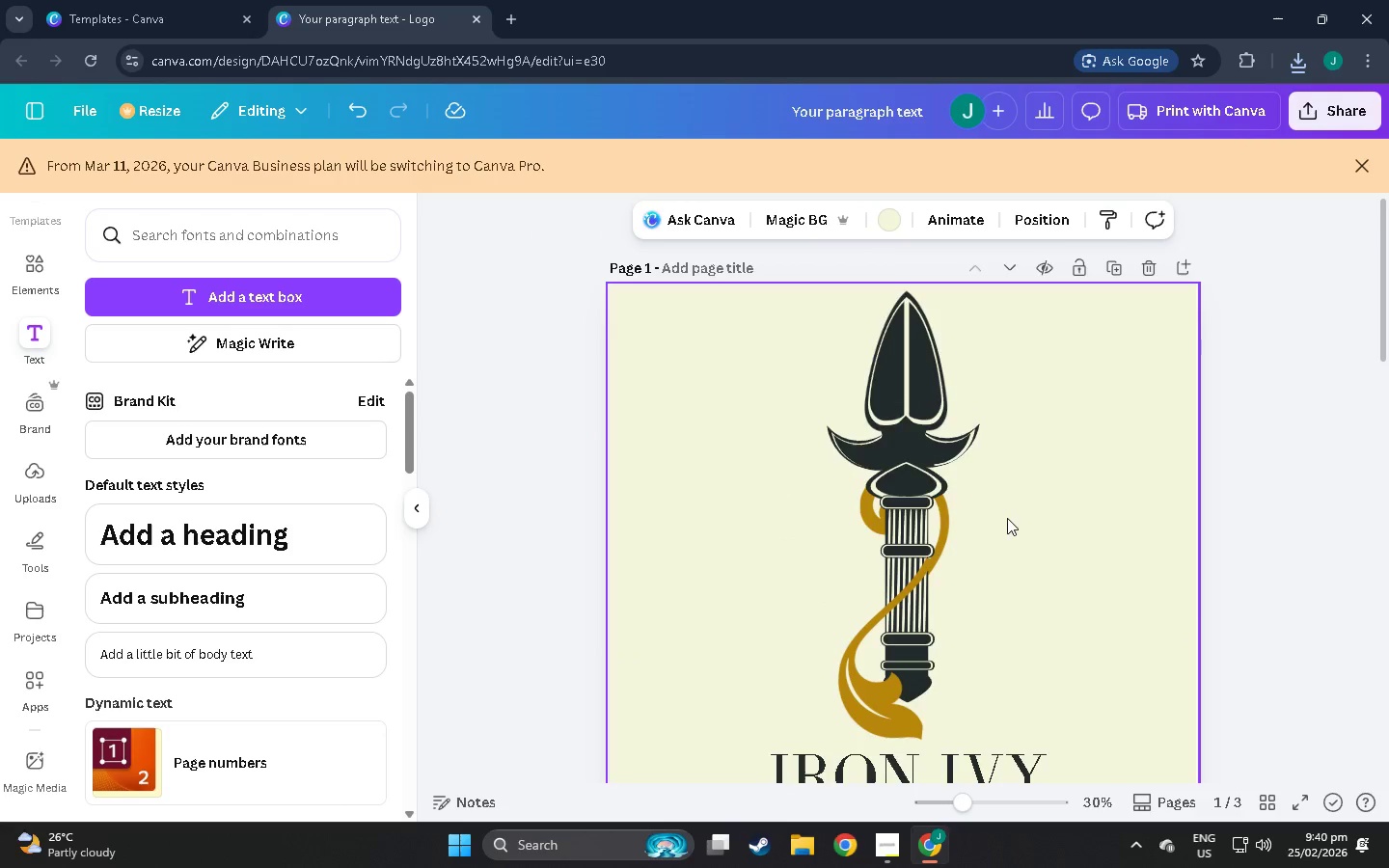 
scroll: coordinate [1007, 521], scroll_direction: down, amount: 4.0
 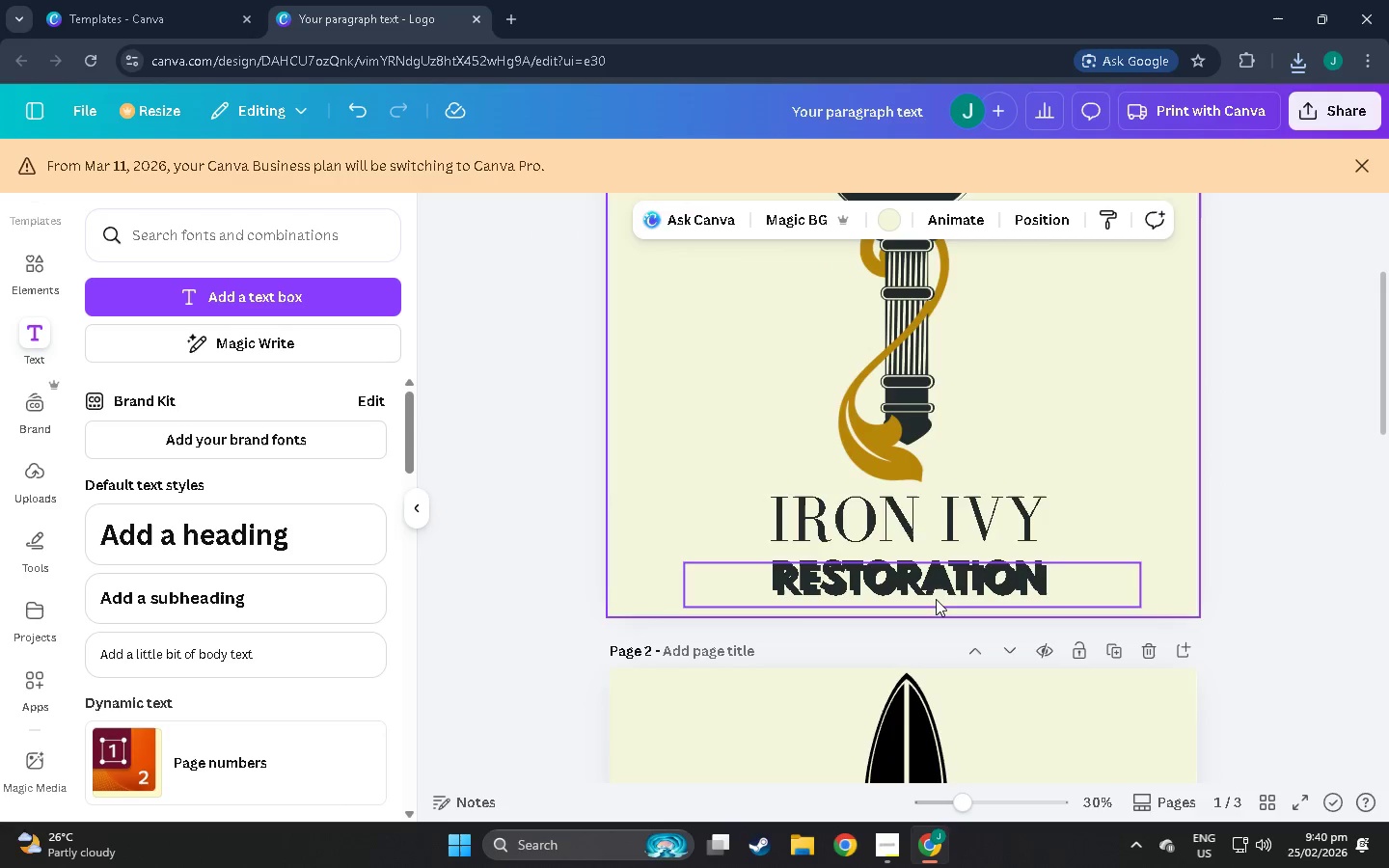 
left_click_drag(start_coordinate=[935, 583], to_coordinate=[1134, 415])
 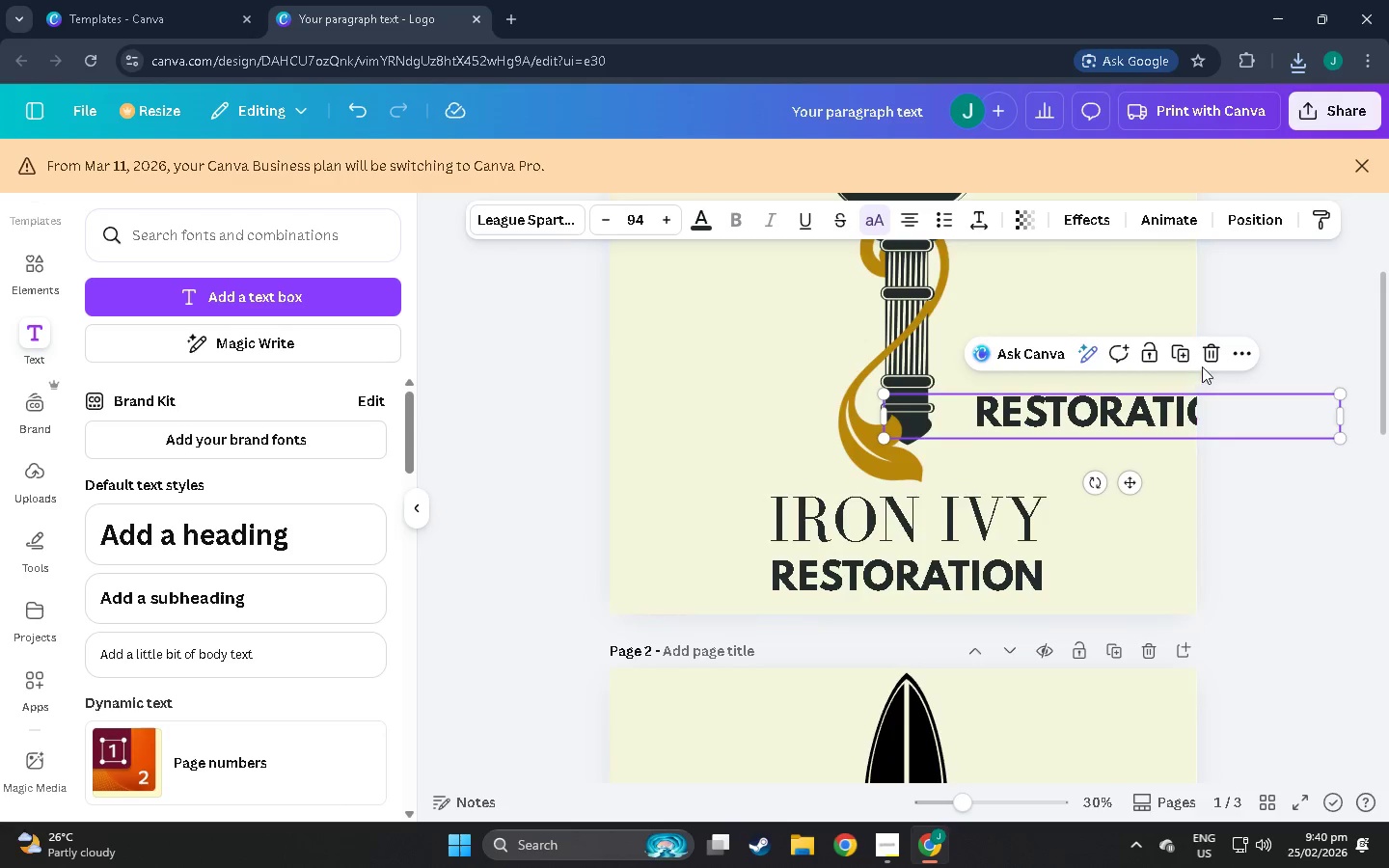 
left_click([1211, 359])
 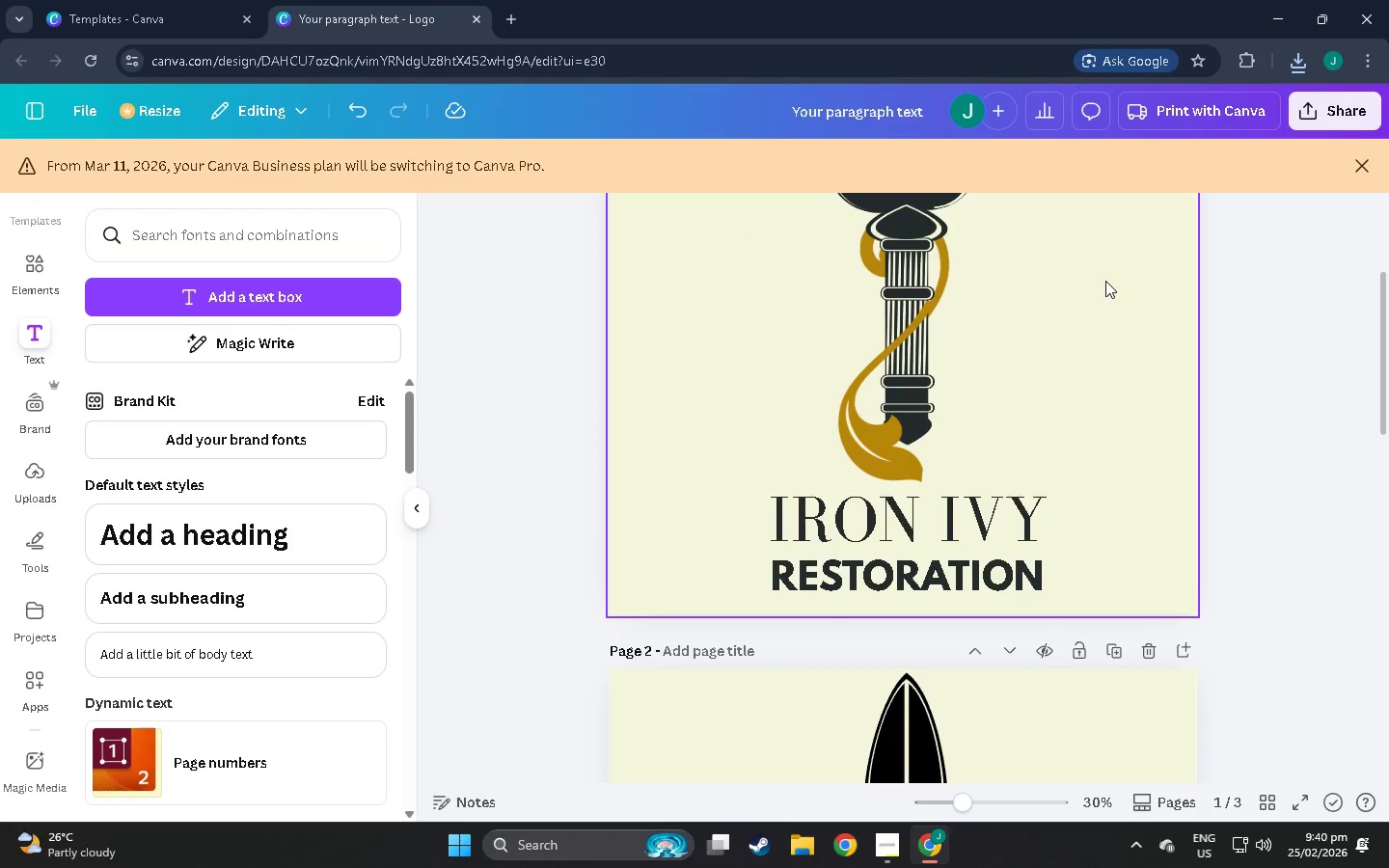 
wait(21.77)
 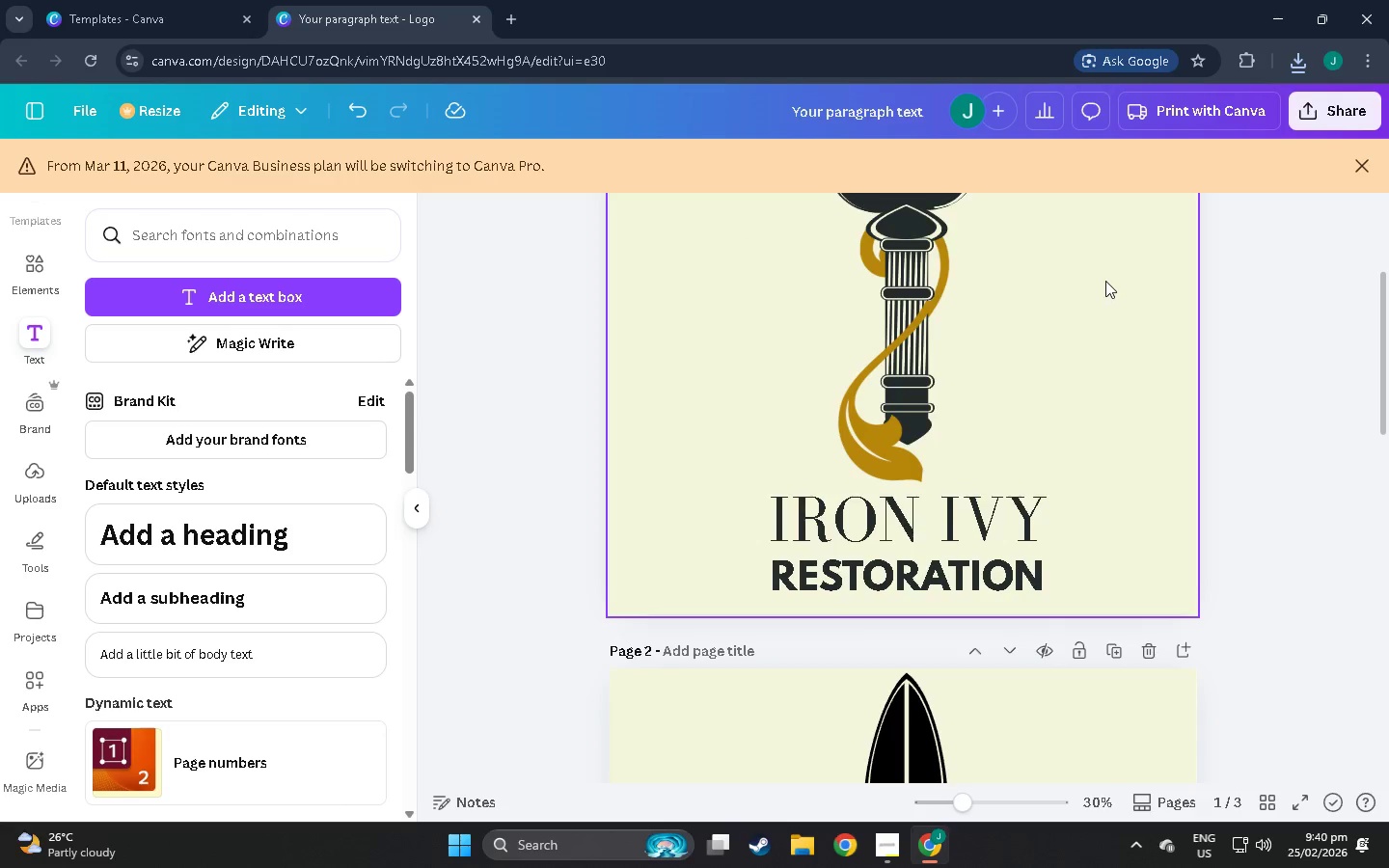 
left_click([1310, 102])
 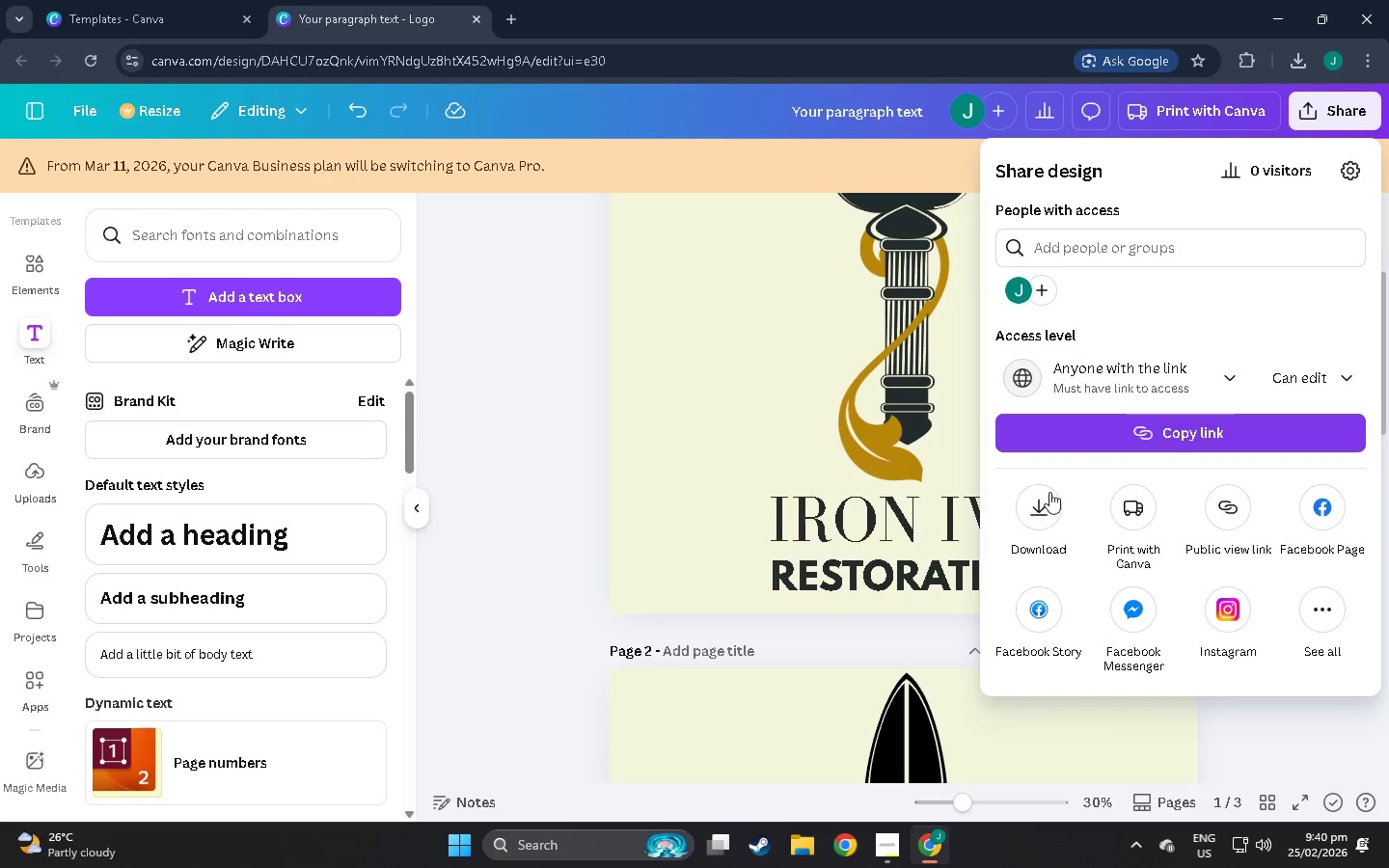 
left_click([1048, 495])
 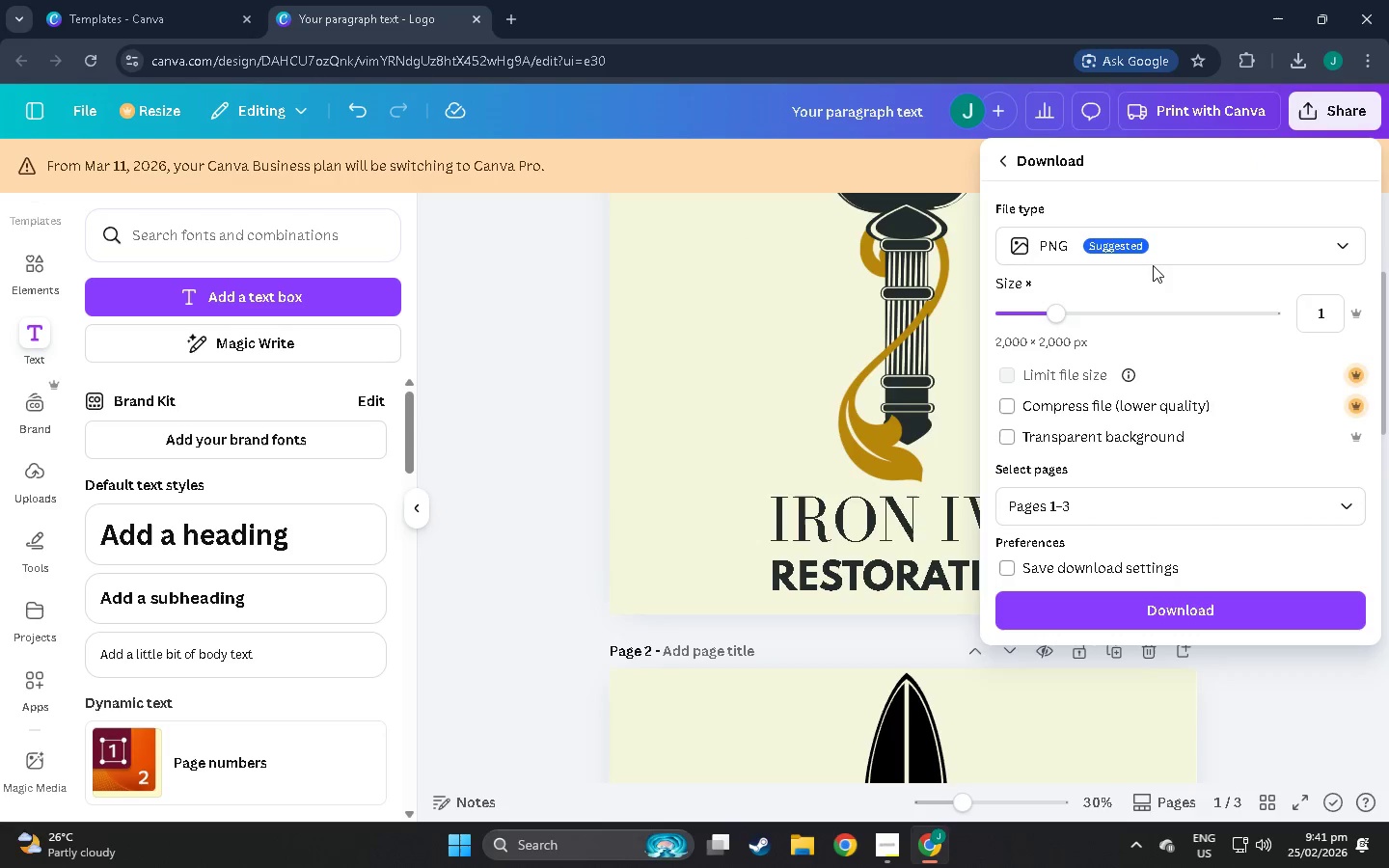 
double_click([1166, 251])
 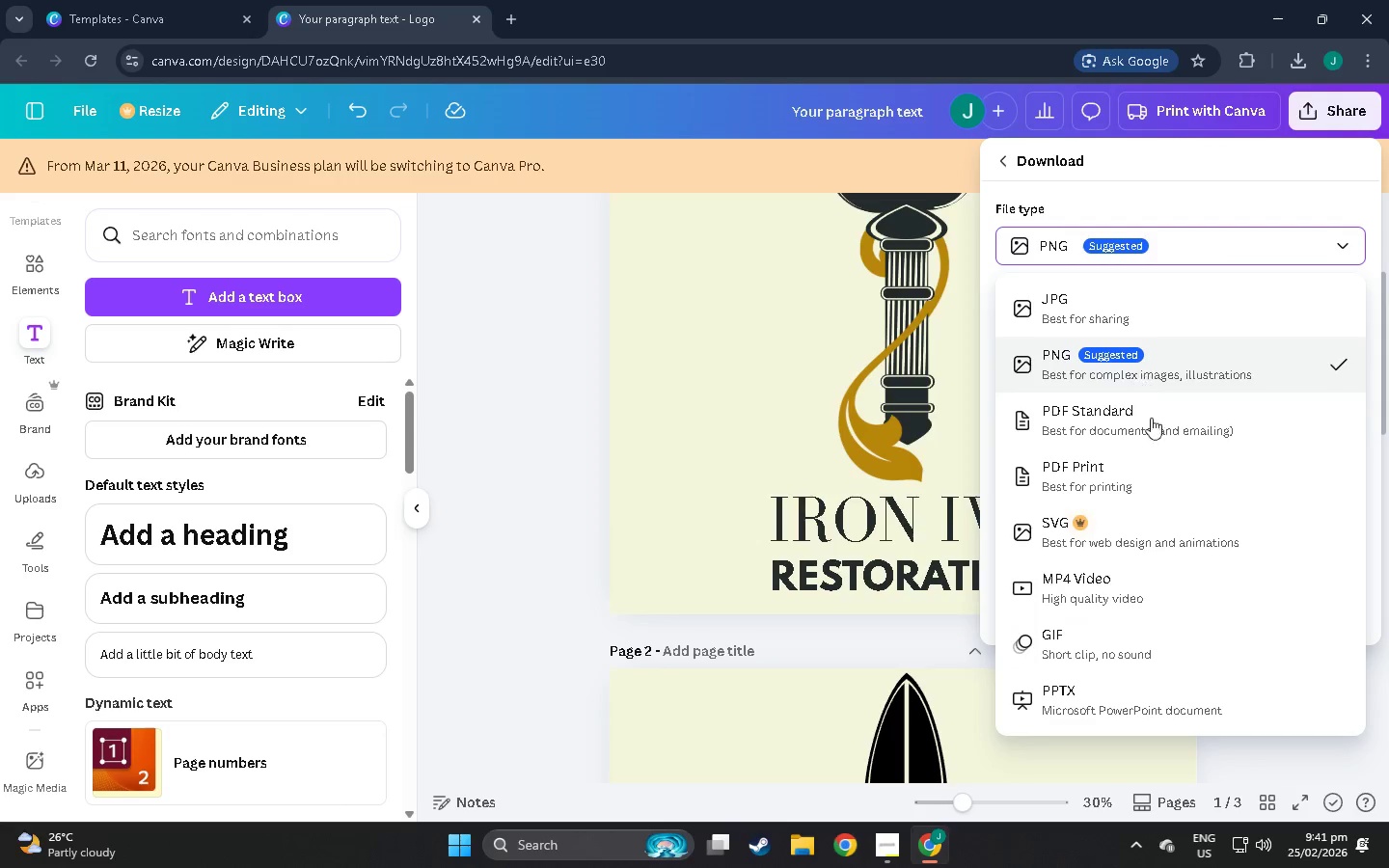 
left_click([1157, 479])
 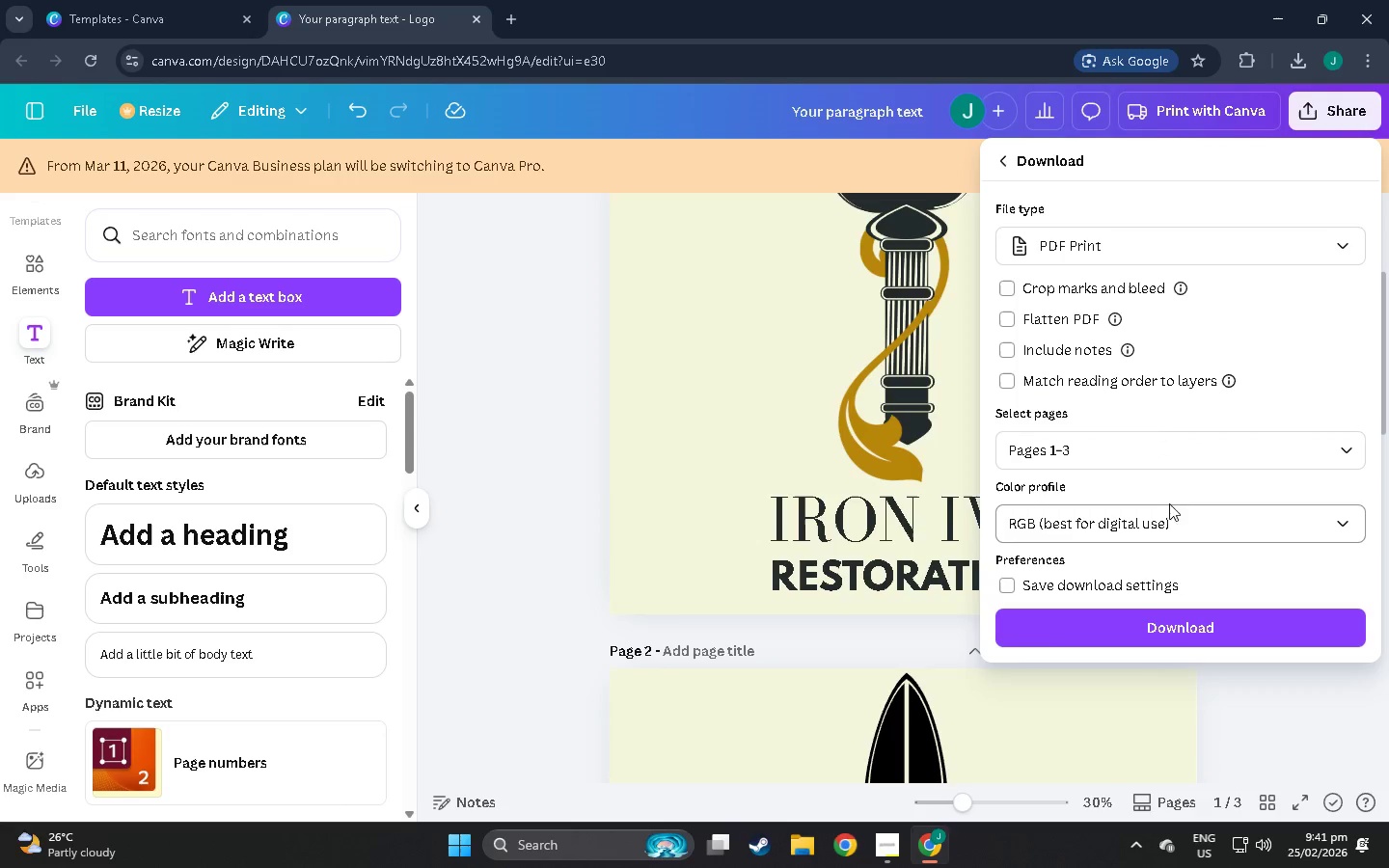 
left_click([1172, 512])
 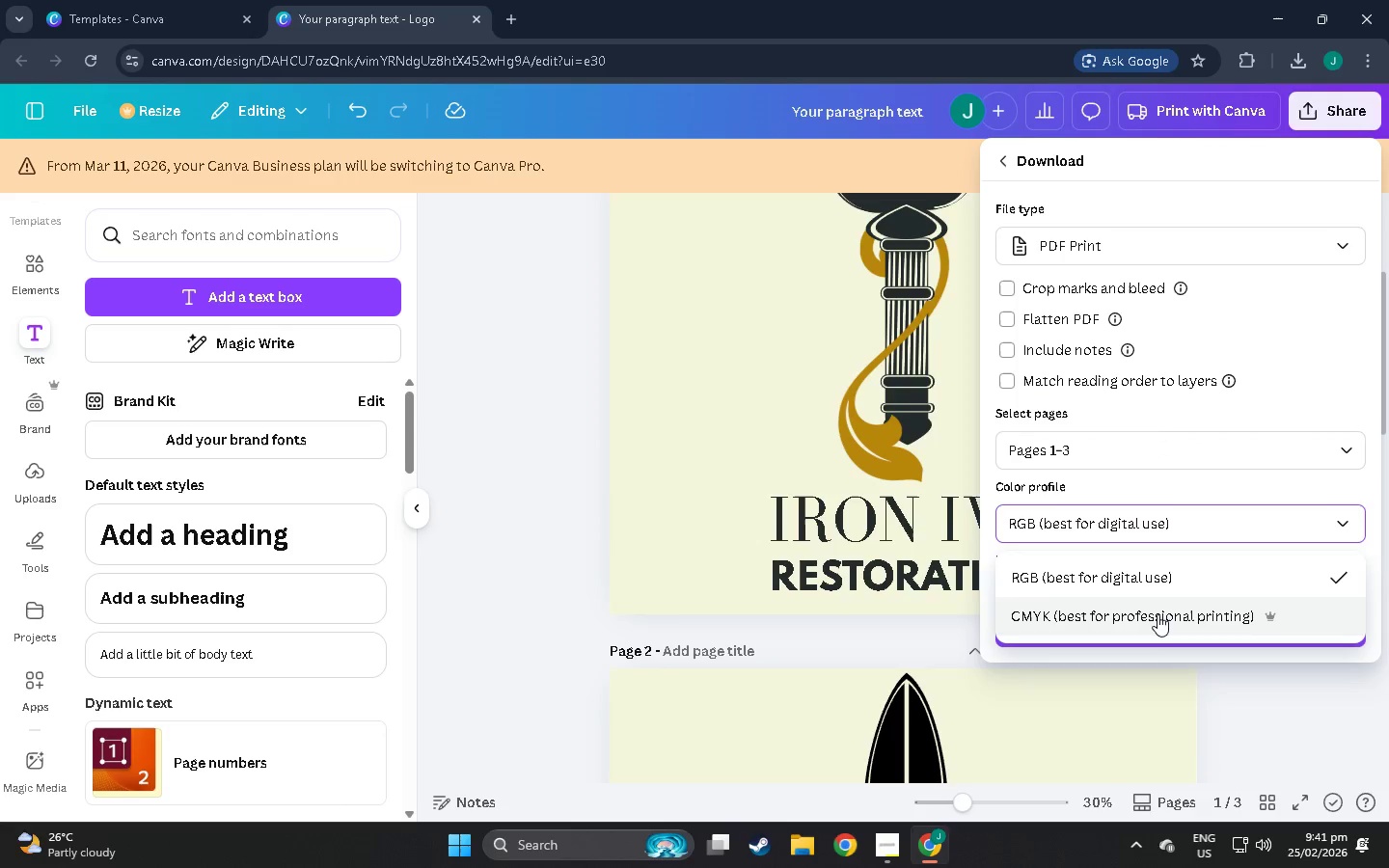 
left_click([1158, 614])
 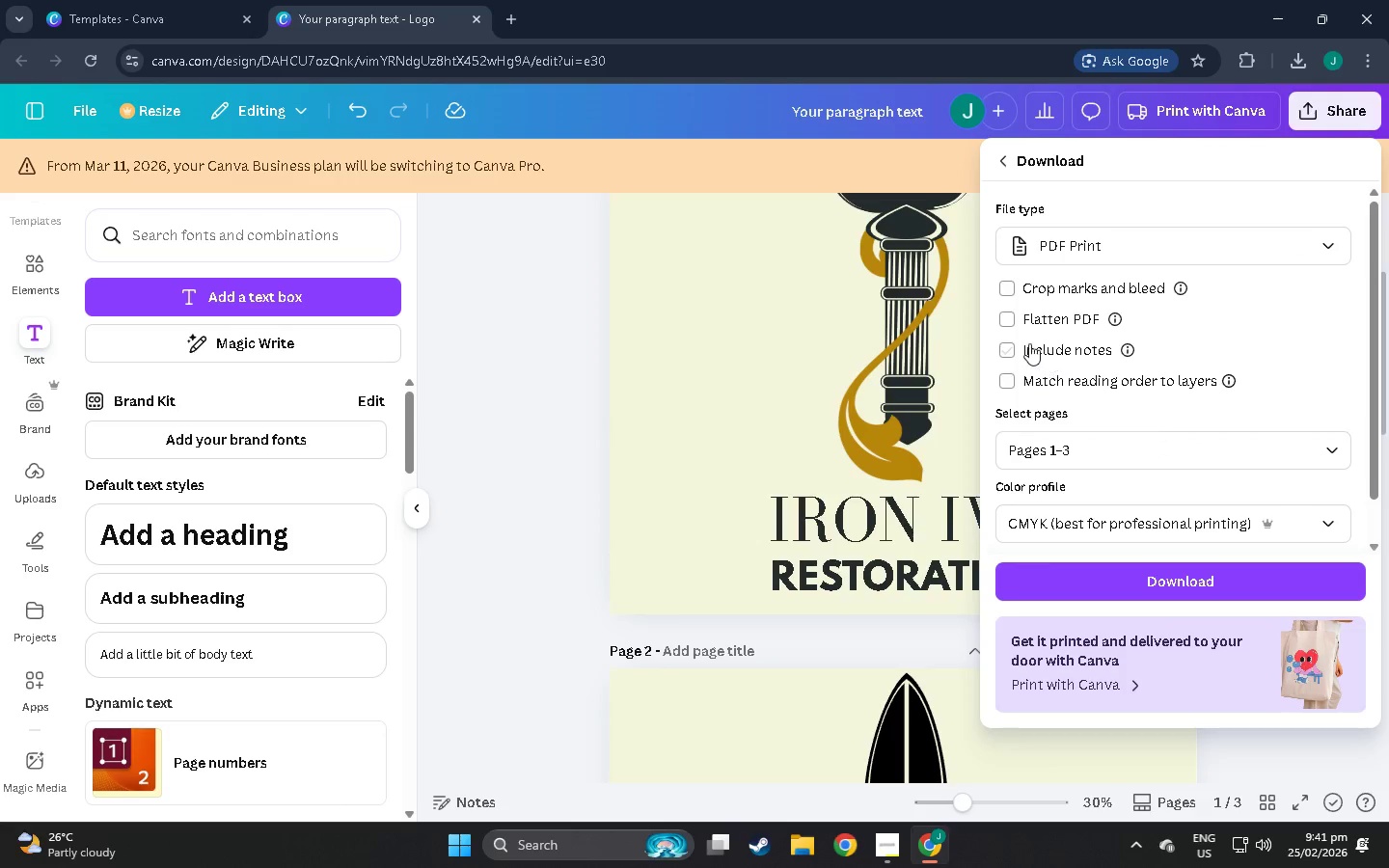 
left_click([1004, 312])
 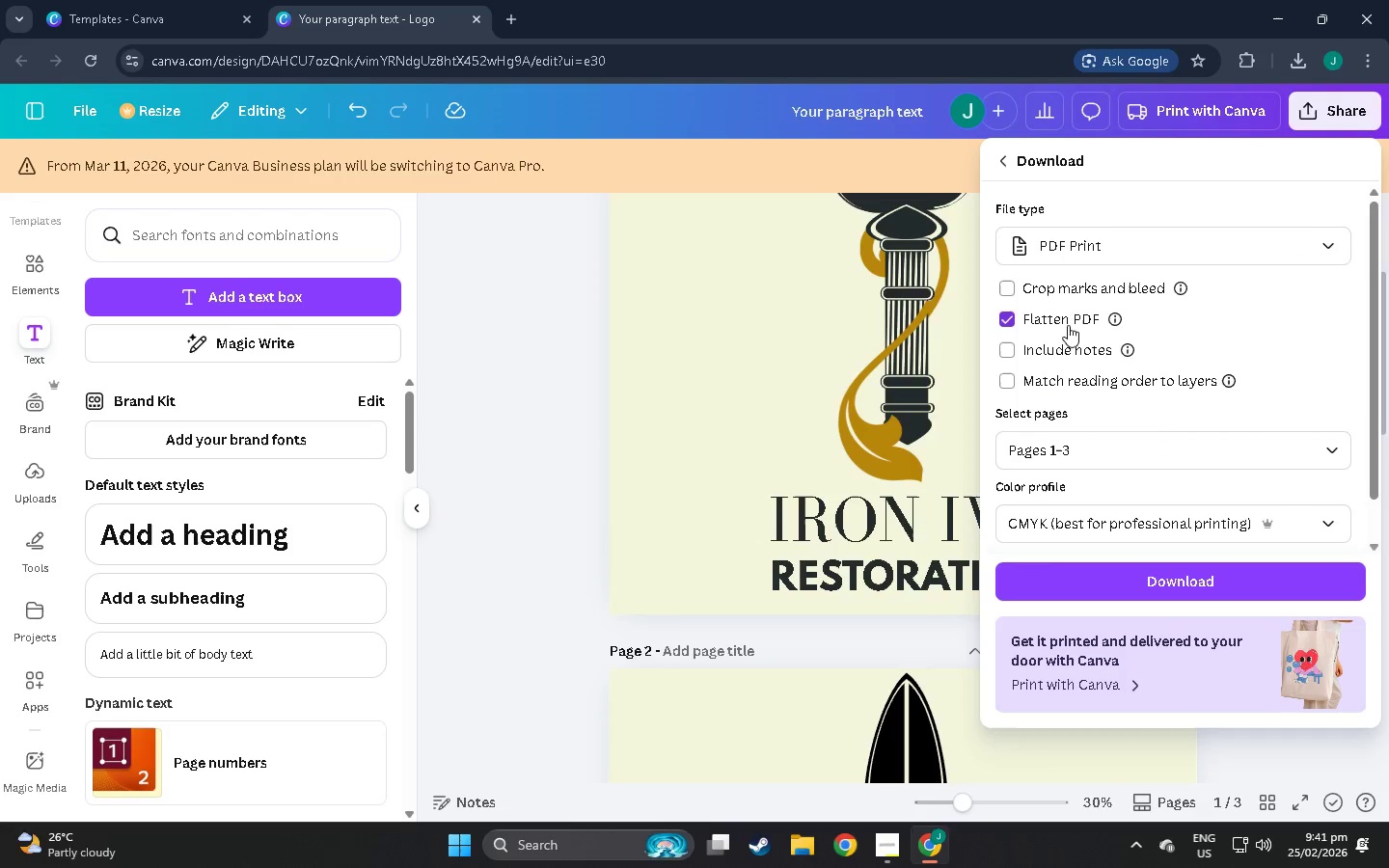 
mouse_move([1124, 341])
 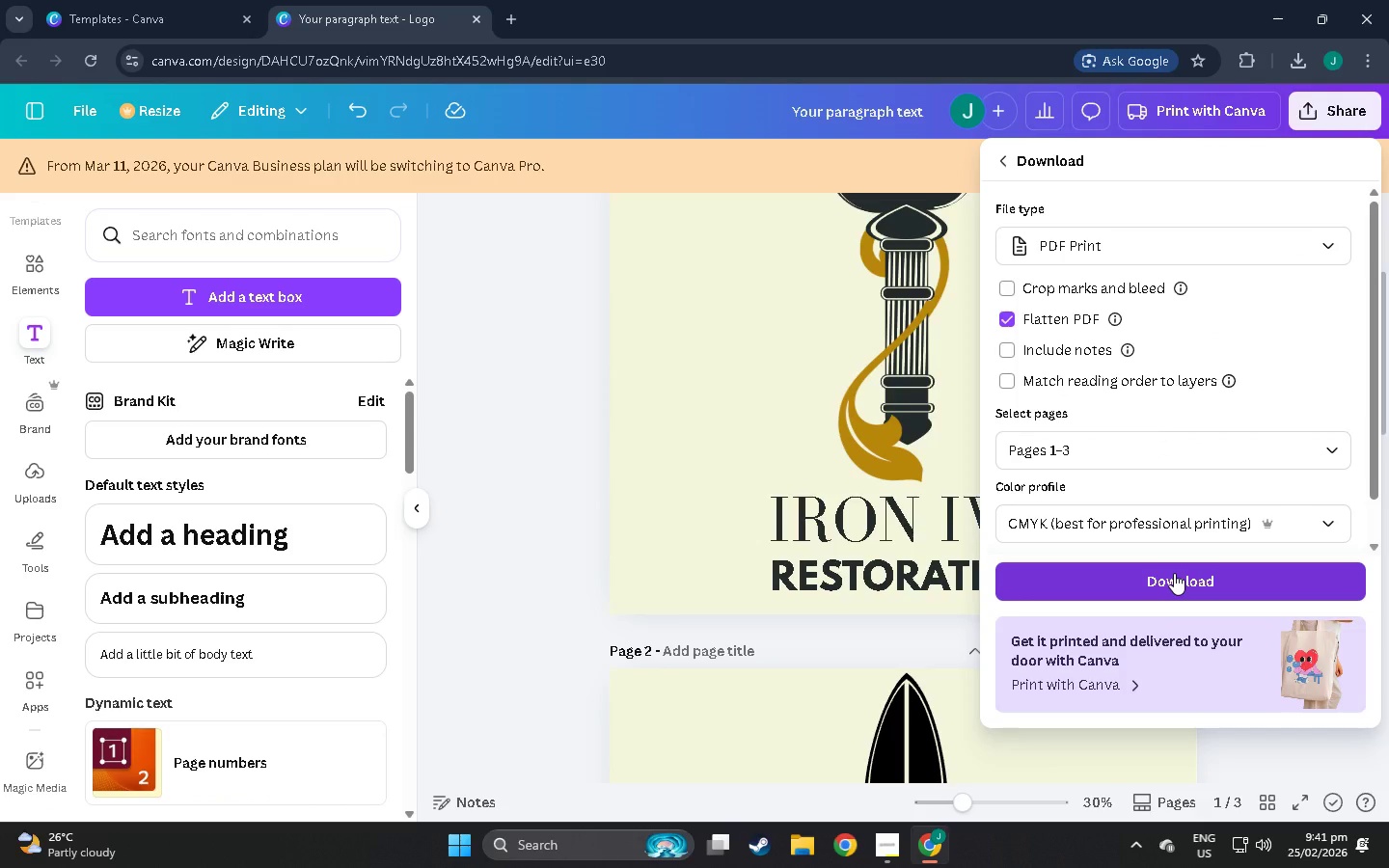 
left_click([1174, 573])
 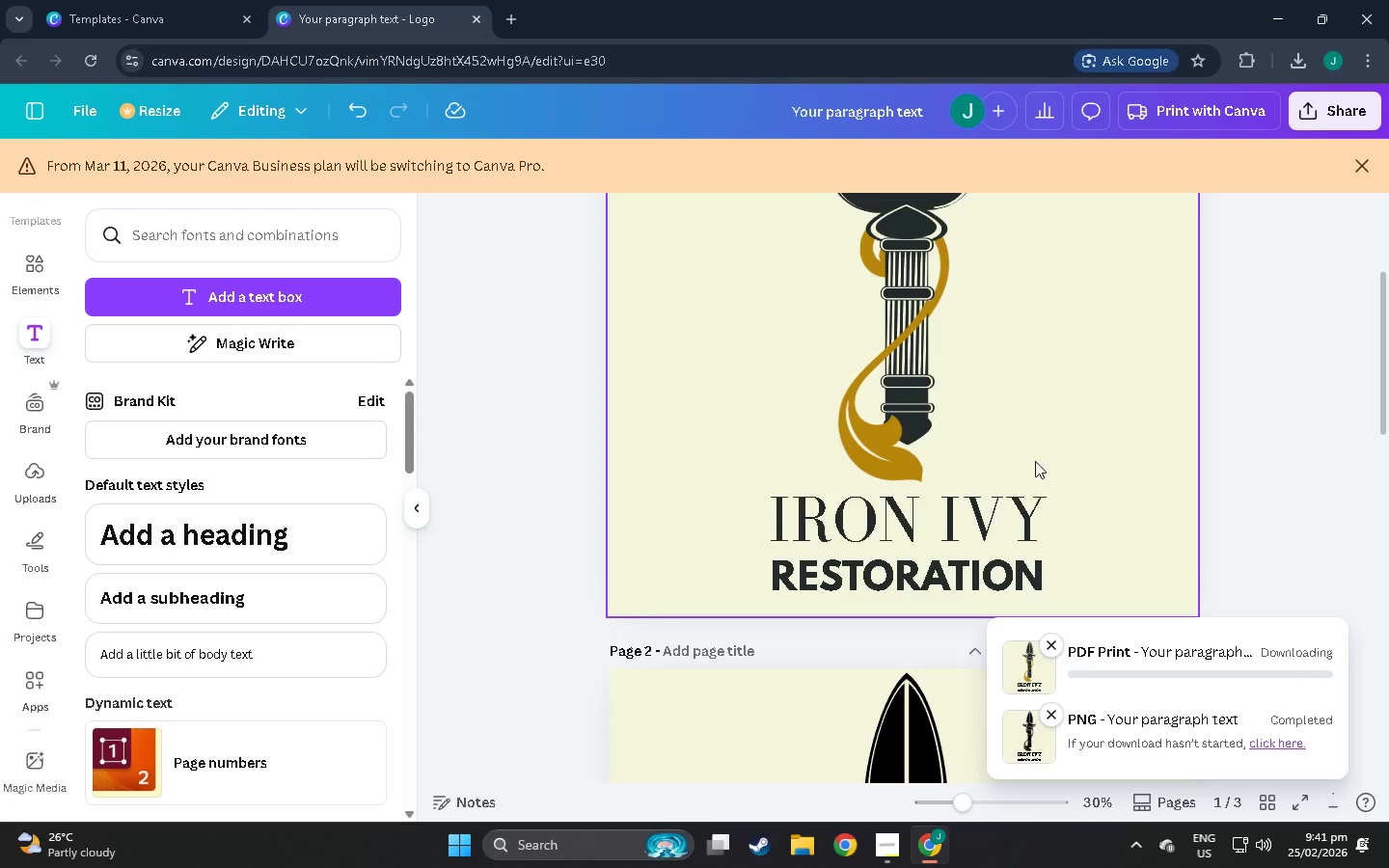 
scroll: coordinate [1003, 474], scroll_direction: up, amount: 12.0
 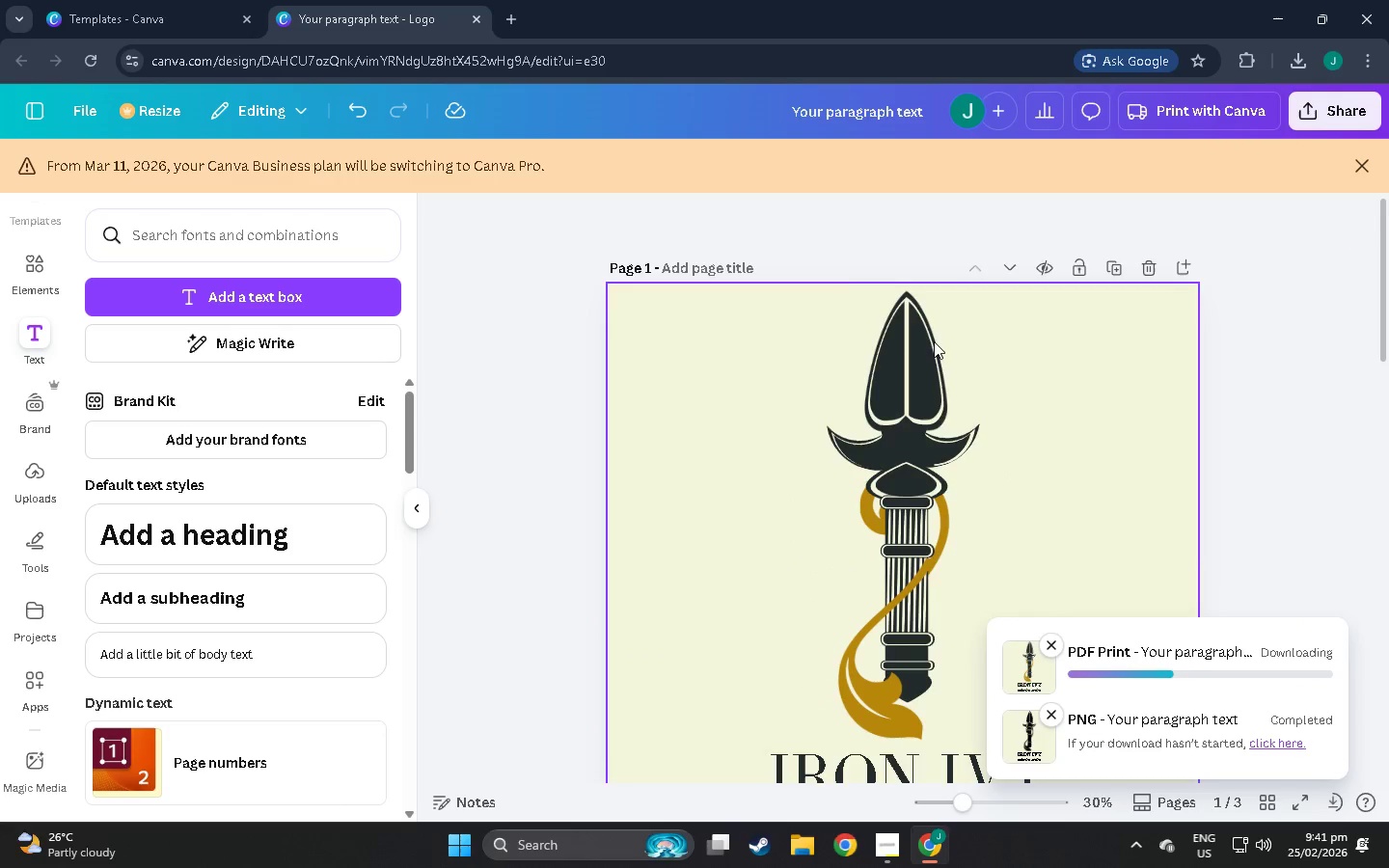 
scroll: coordinate [1022, 570], scroll_direction: down, amount: 58.0
 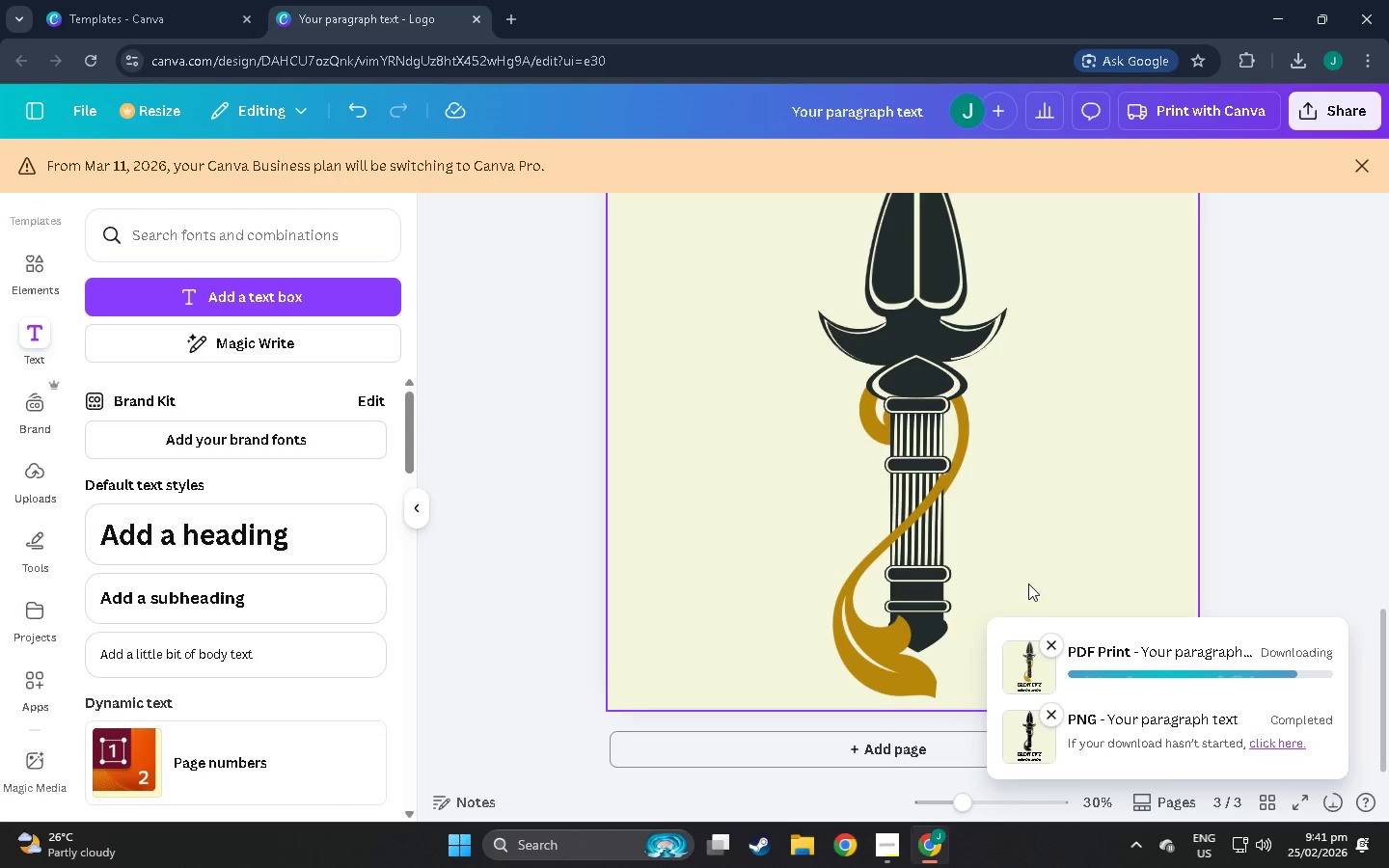 
scroll: coordinate [1039, 582], scroll_direction: up, amount: 4.0
 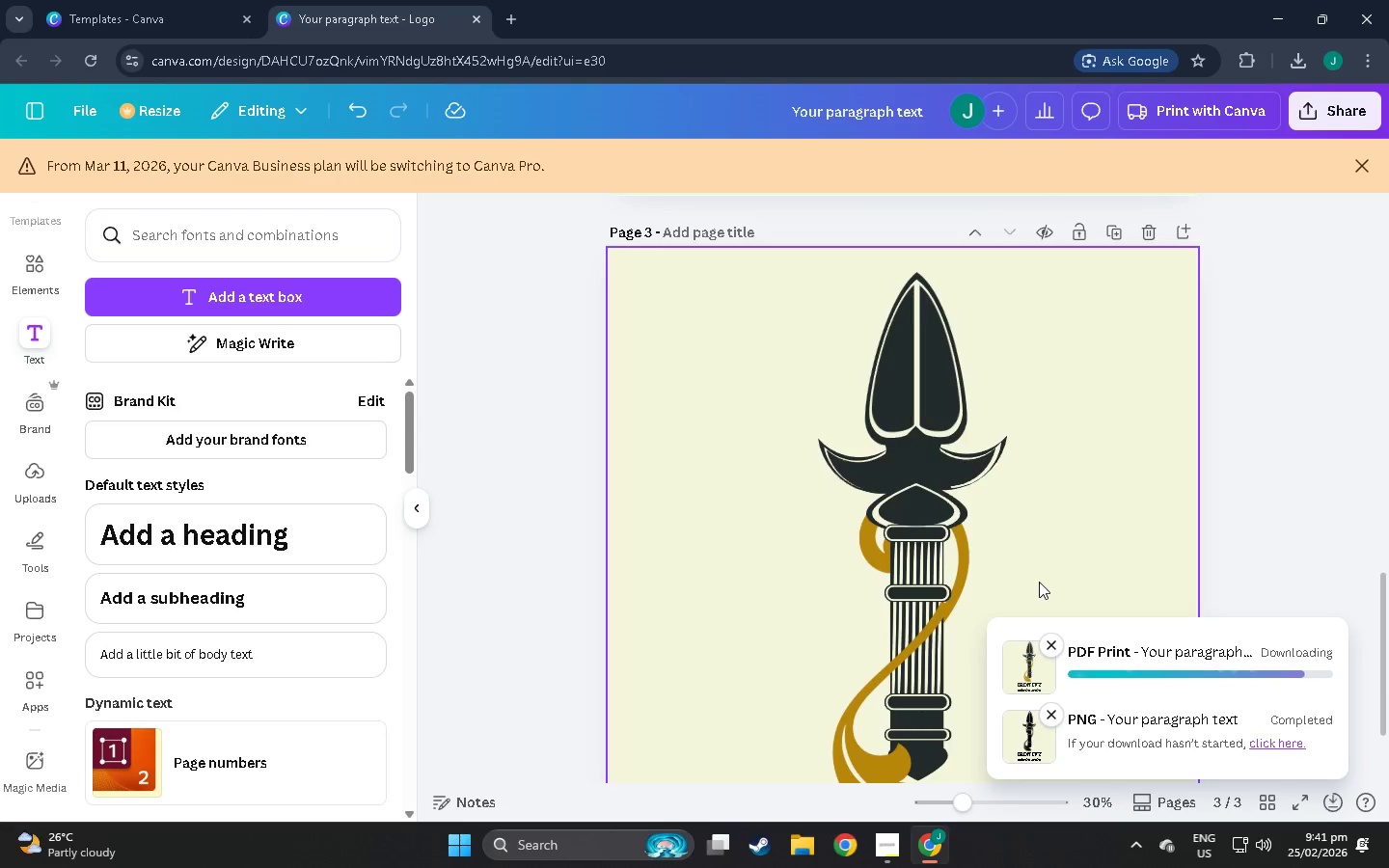 
scroll: coordinate [1051, 536], scroll_direction: down, amount: 32.0
 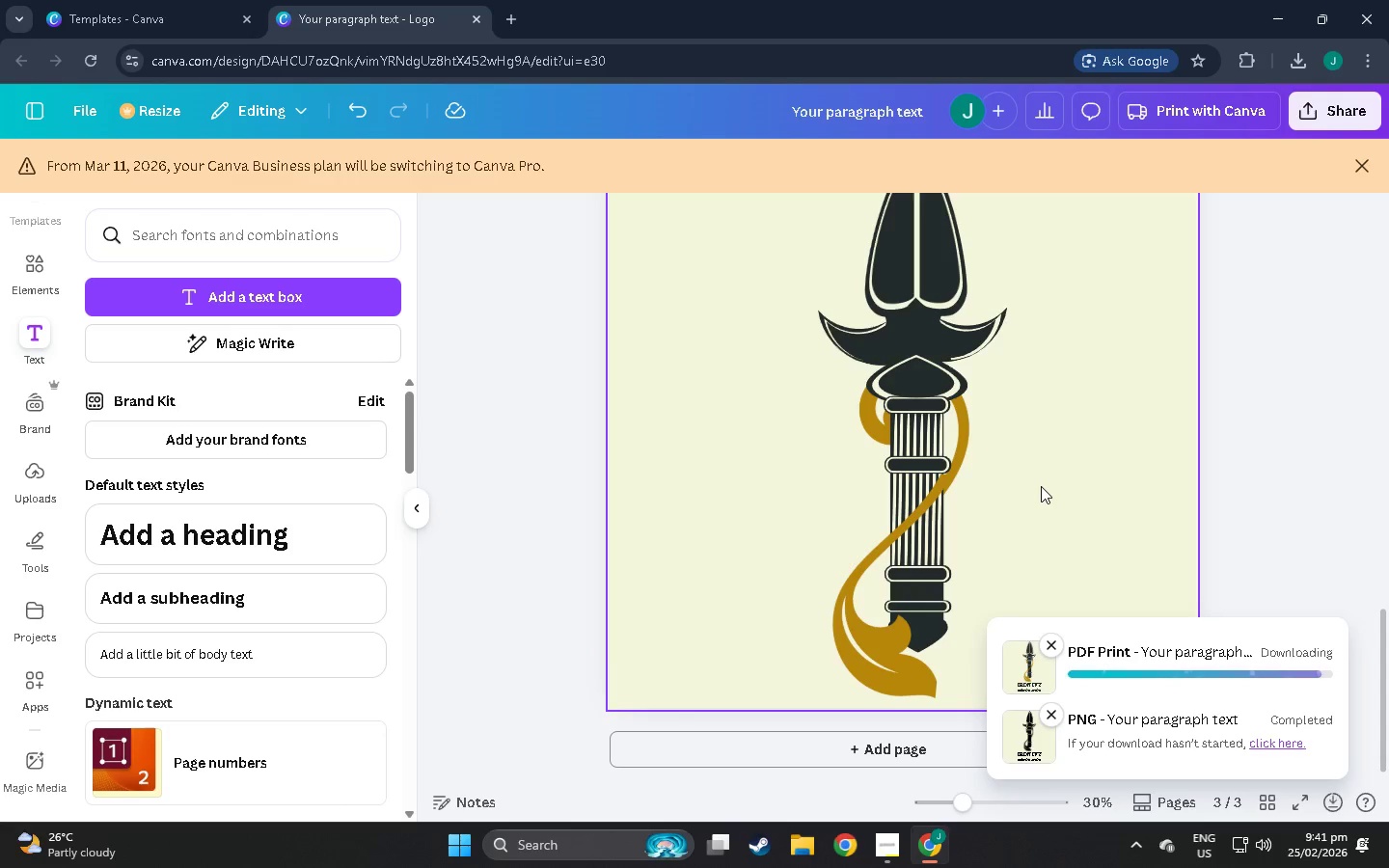 
wait(5.57)
 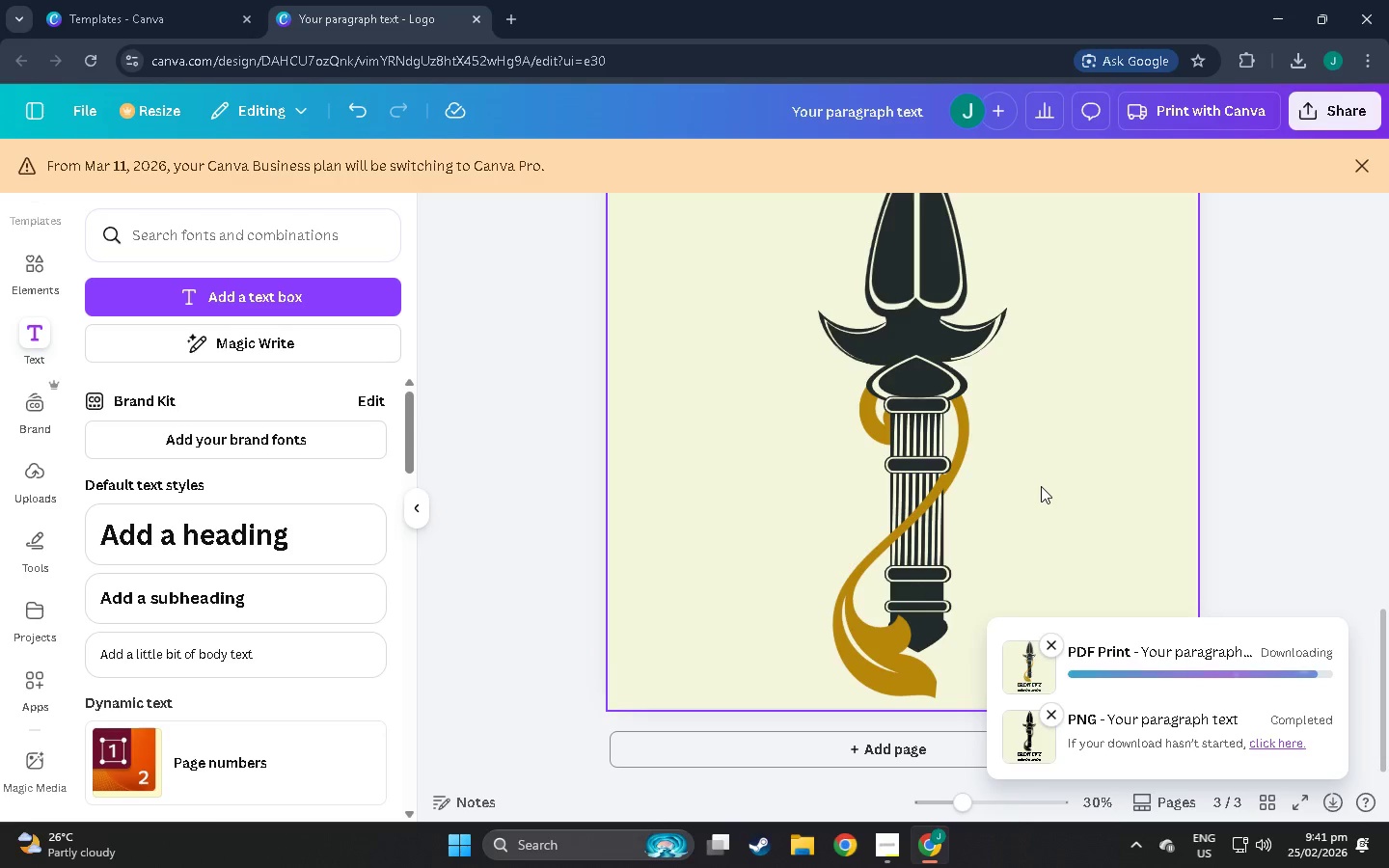 
scroll: coordinate [993, 462], scroll_direction: up, amount: 2.0
 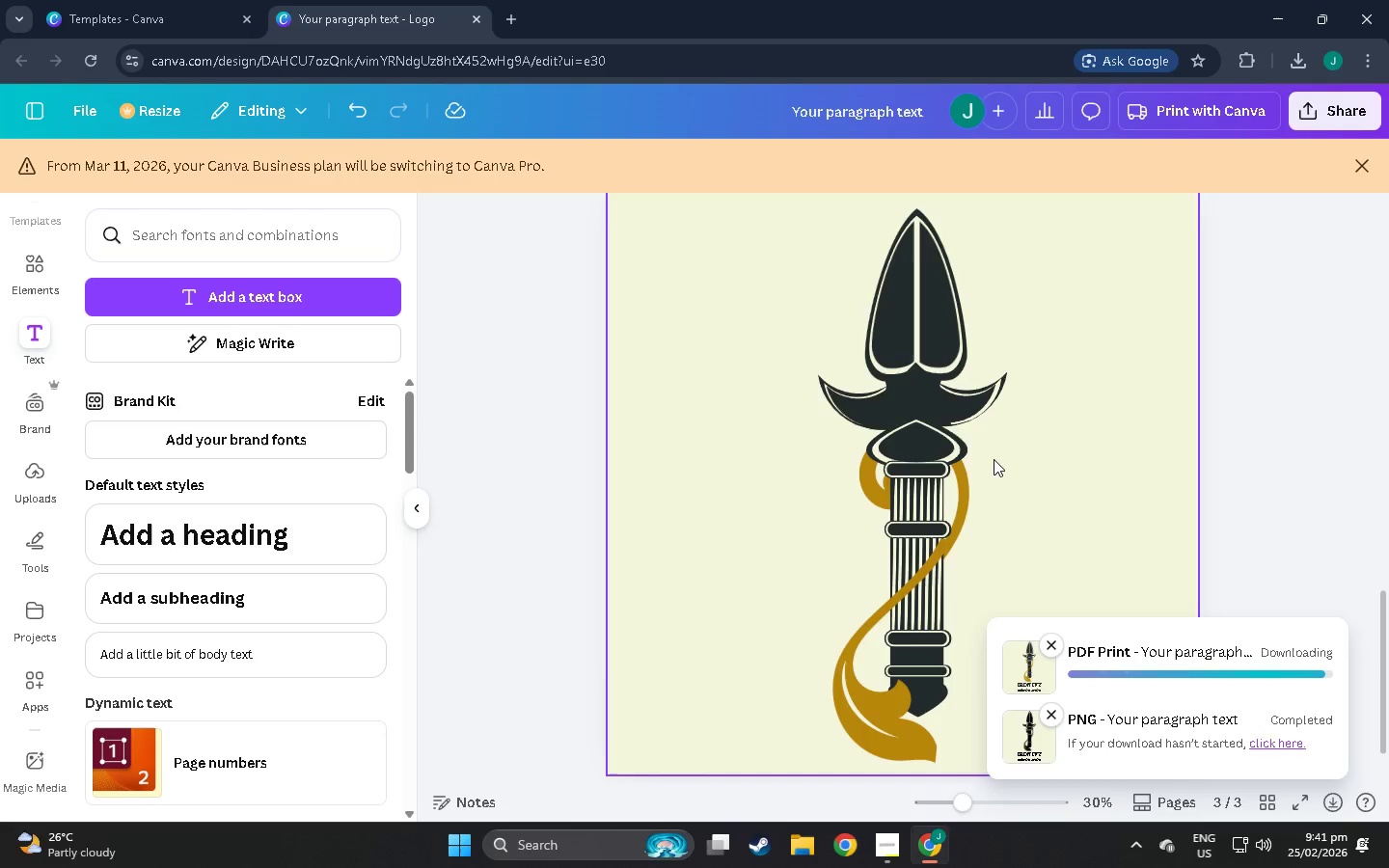 
scroll: coordinate [1157, 532], scroll_direction: down, amount: 4.0
 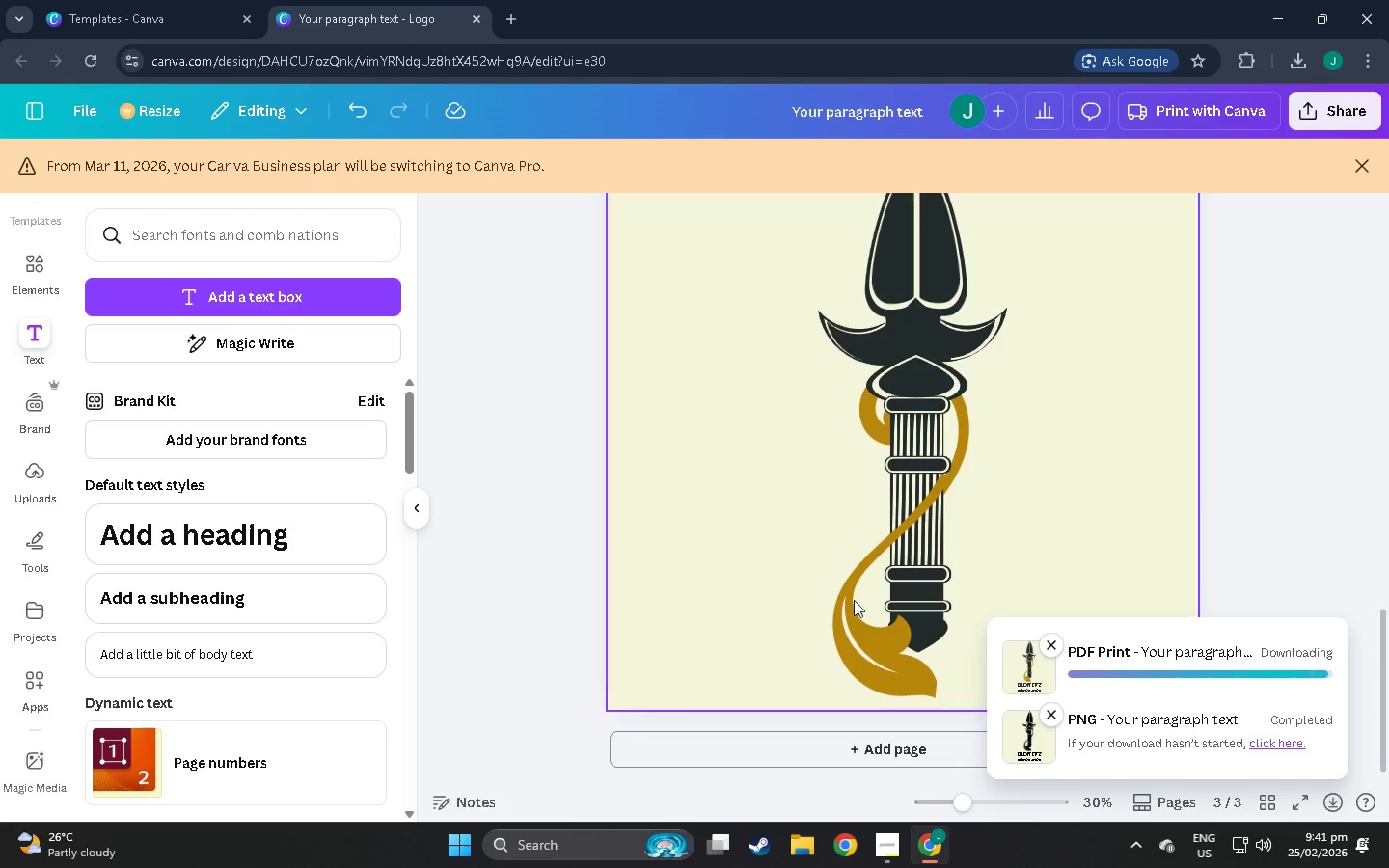 
key(Alt+Tab)